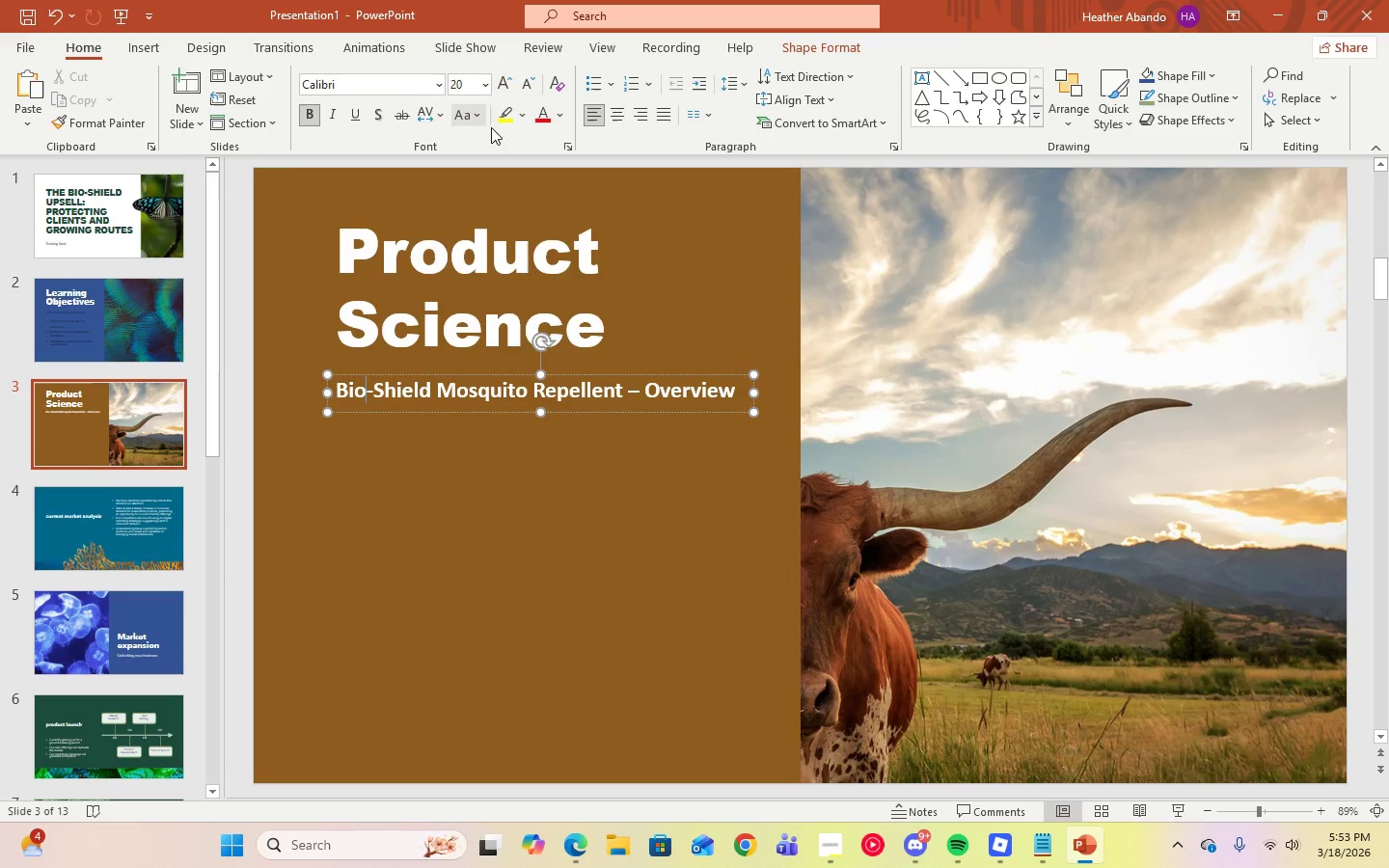 
left_click([148, 52])
 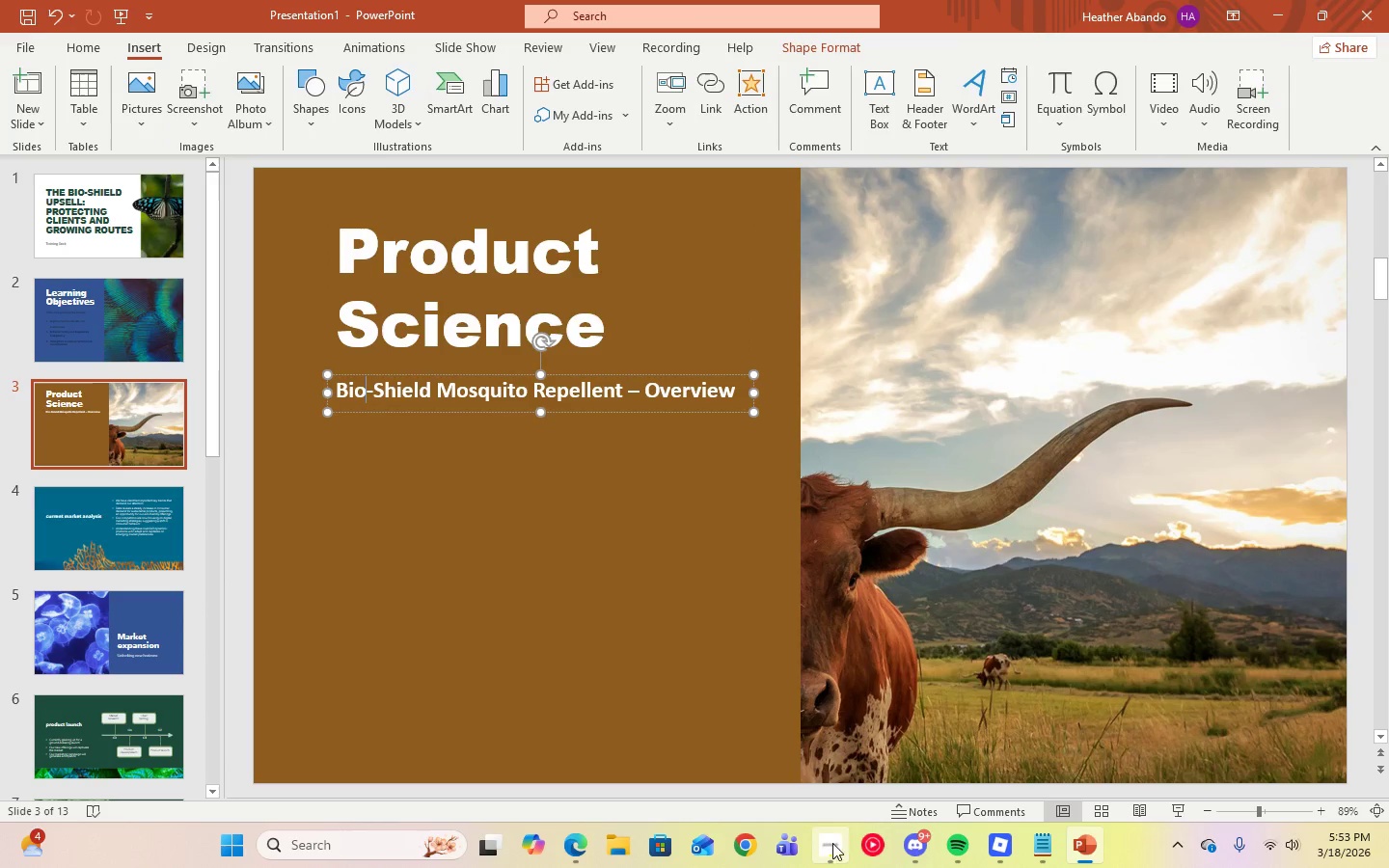 
left_click([880, 111])
 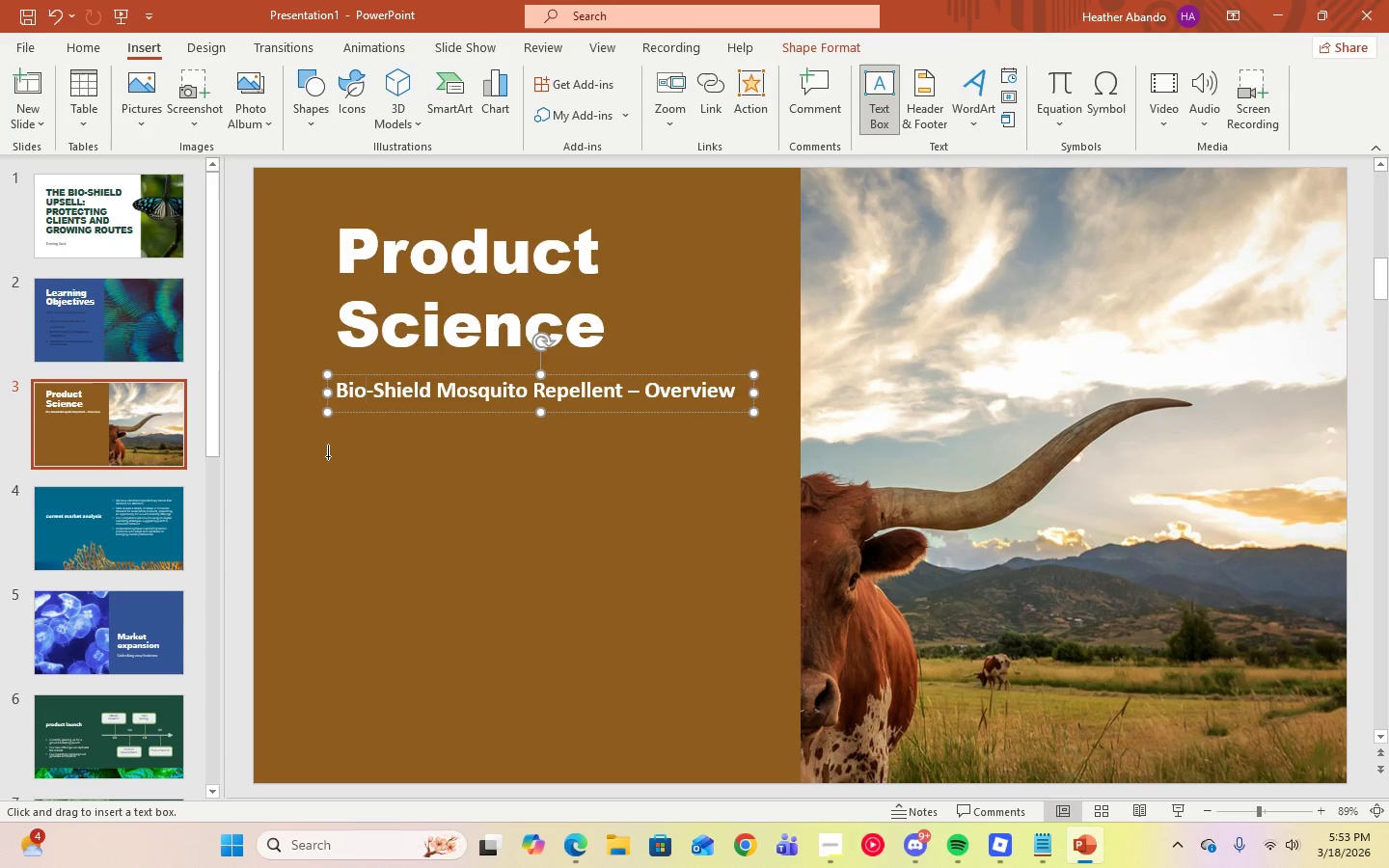 
left_click_drag(start_coordinate=[330, 451], to_coordinate=[756, 735])
 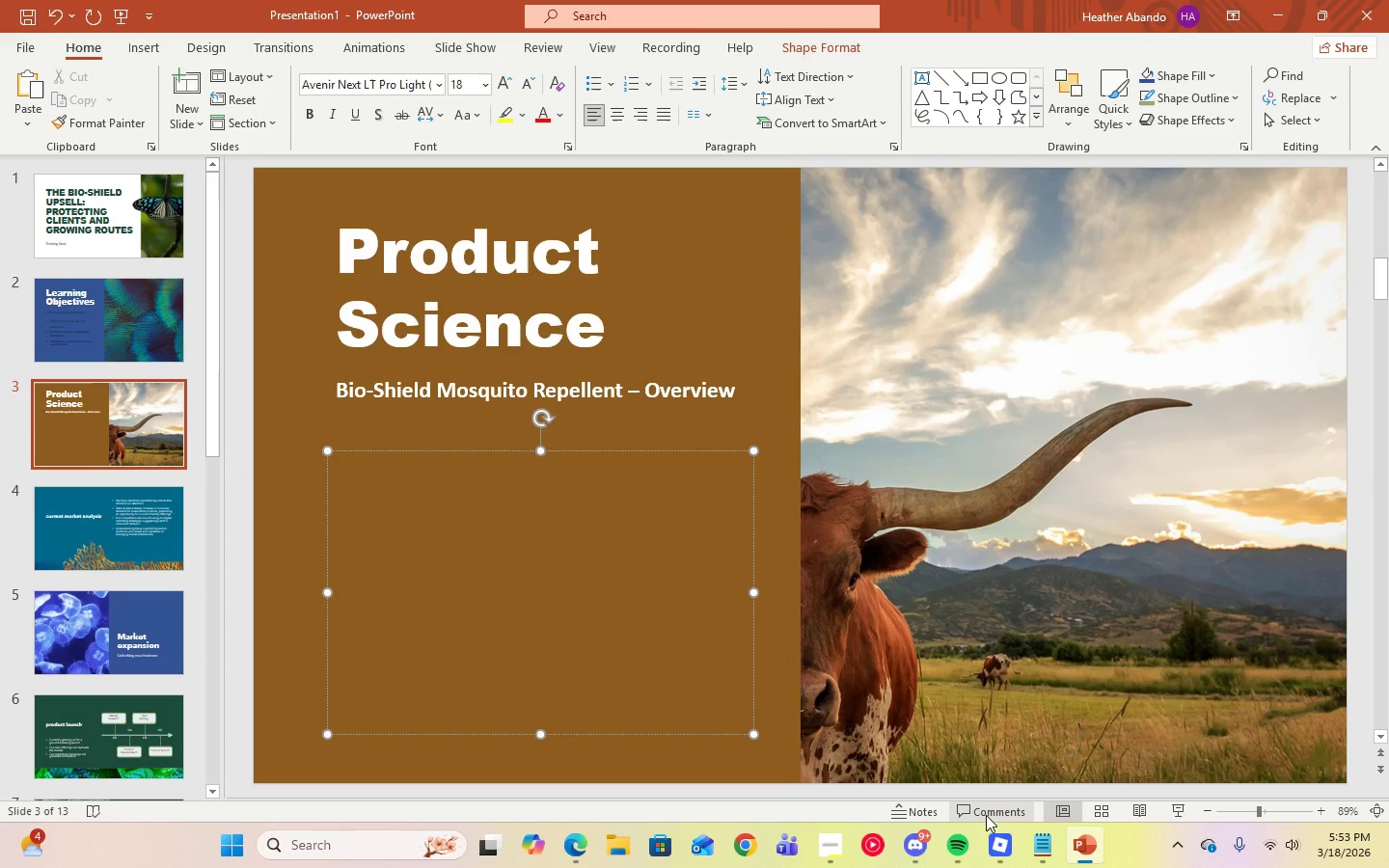 
left_click([1048, 848])
 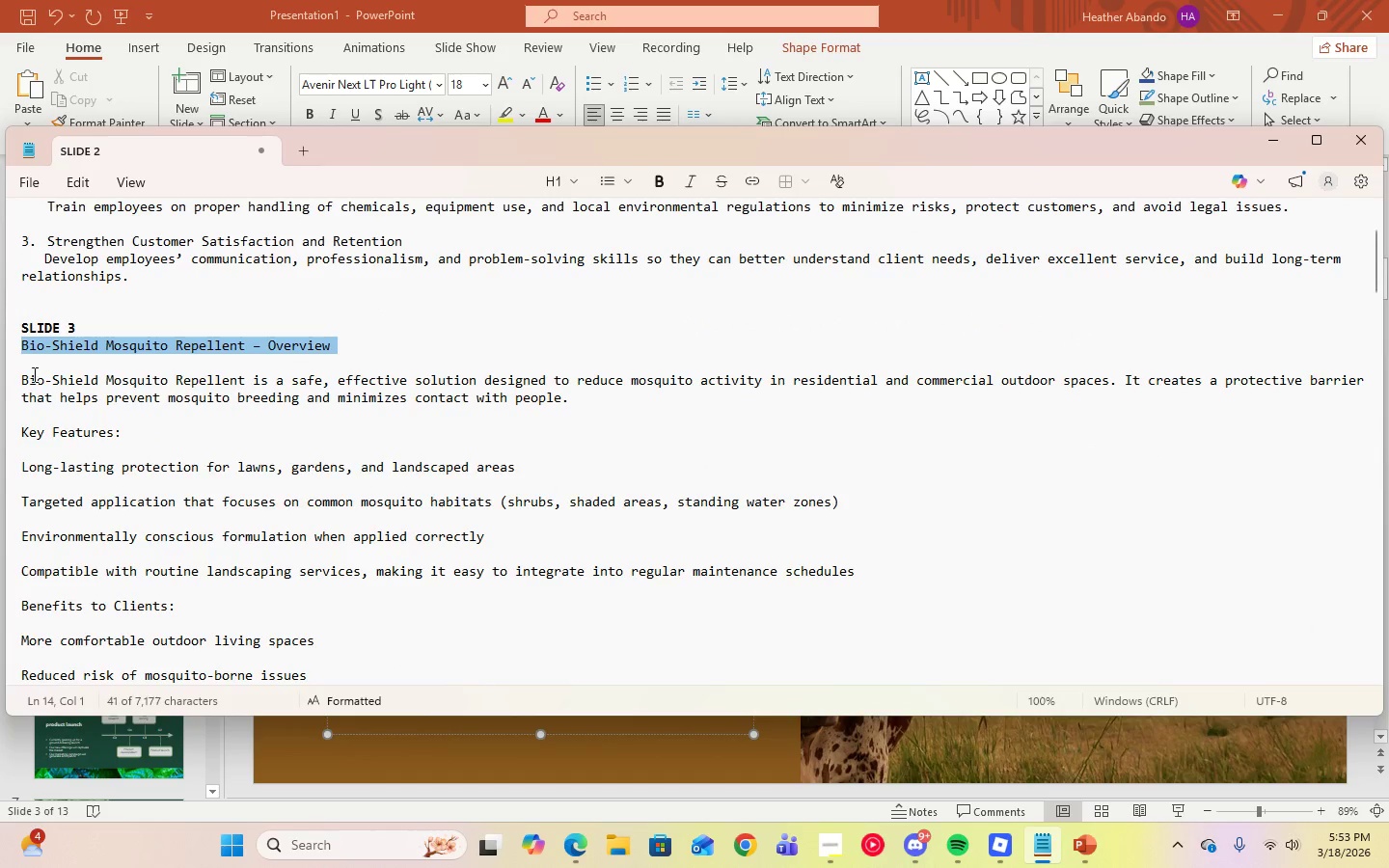 
left_click_drag(start_coordinate=[25, 382], to_coordinate=[551, 406])
 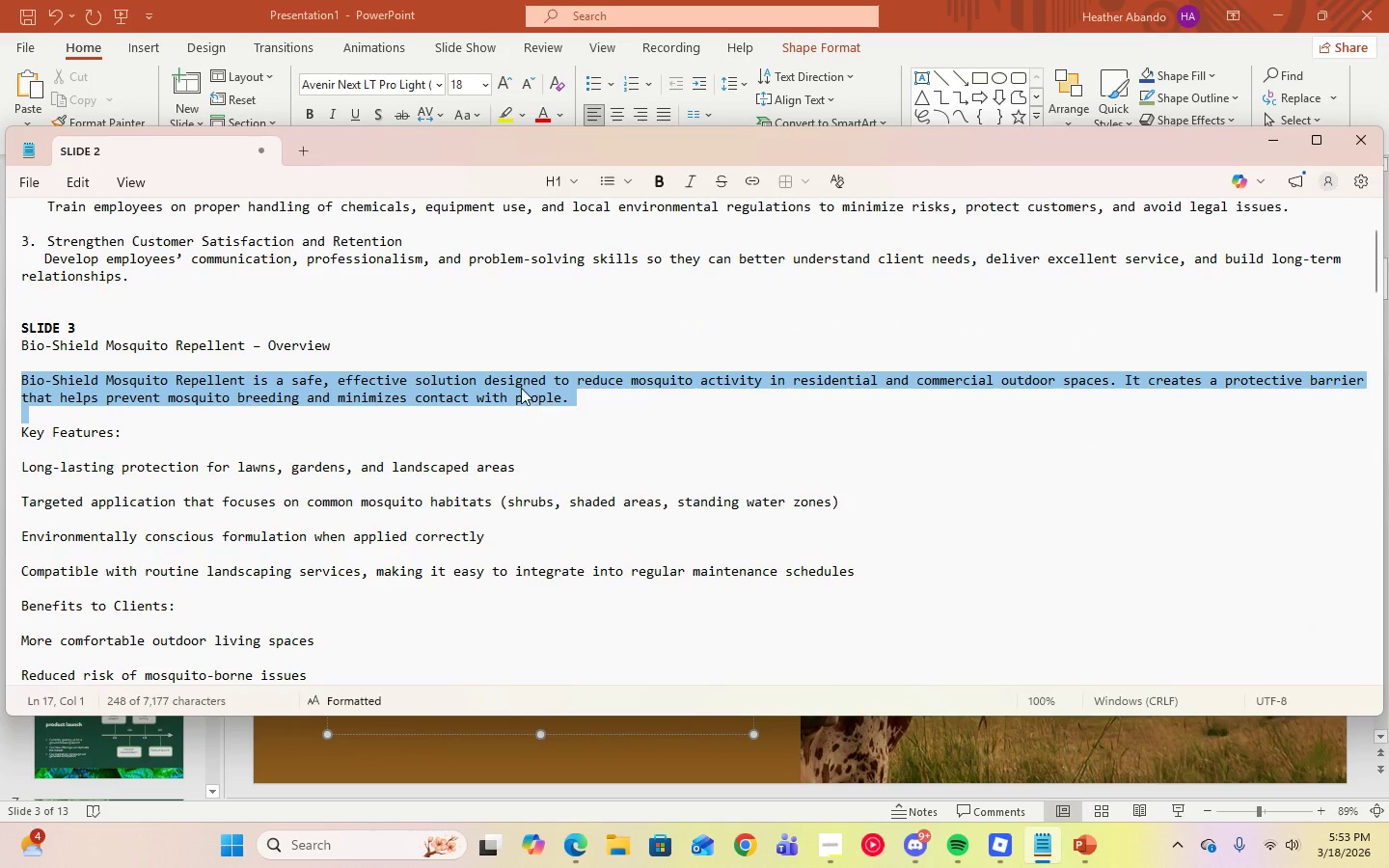 
right_click([521, 388])
 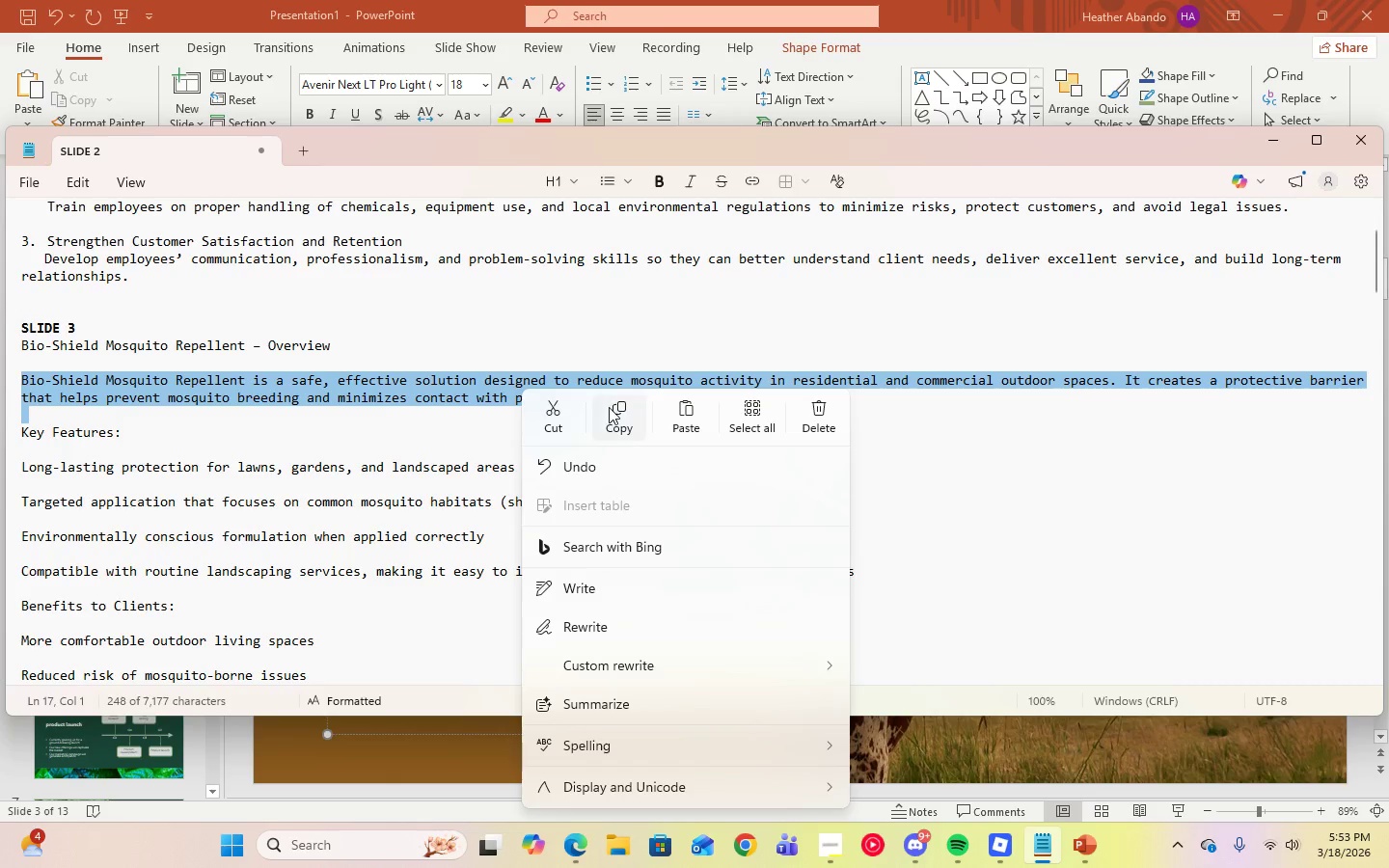 
left_click([613, 409])
 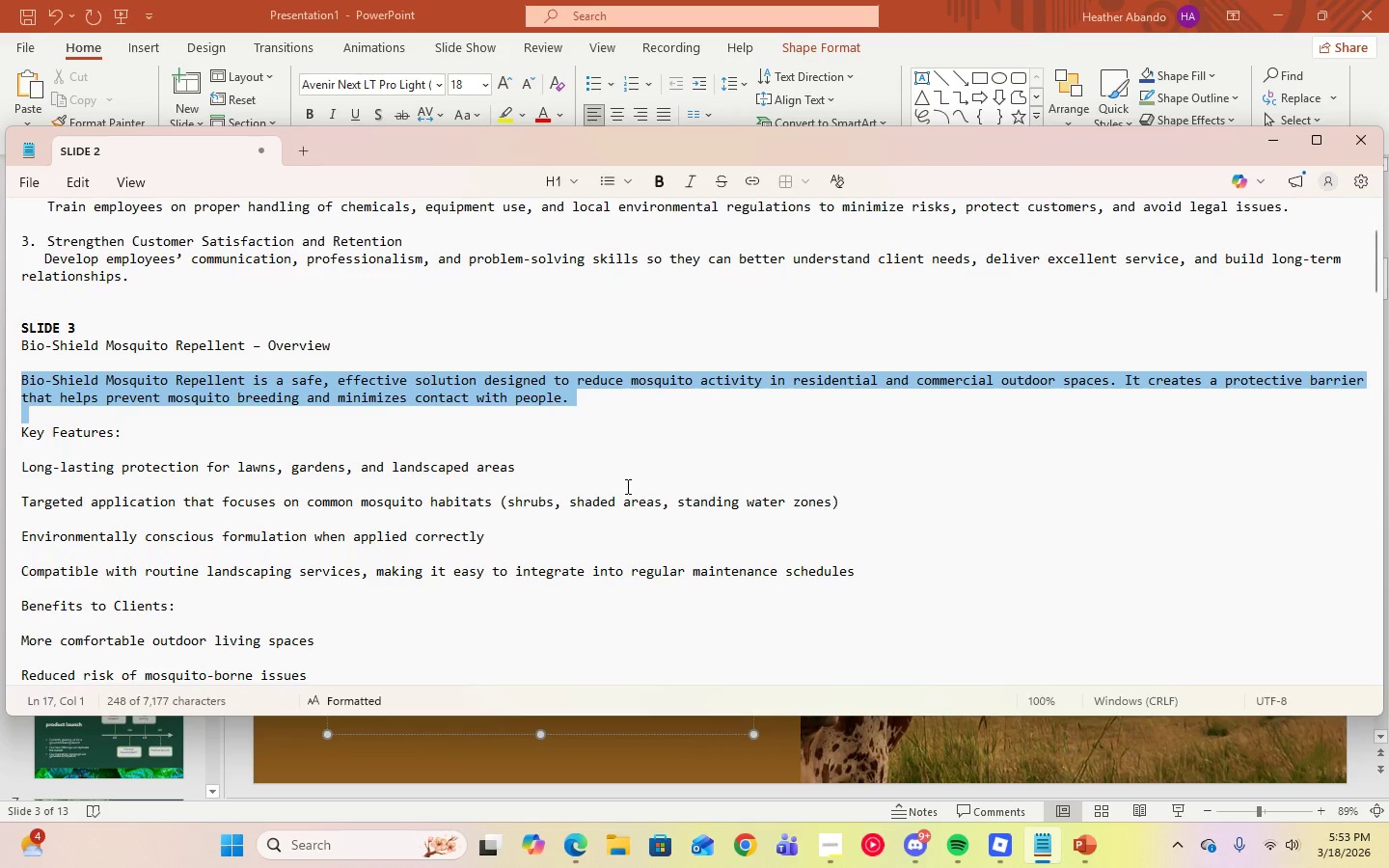 
scroll: coordinate [626, 486], scroll_direction: down, amount: 4.0
 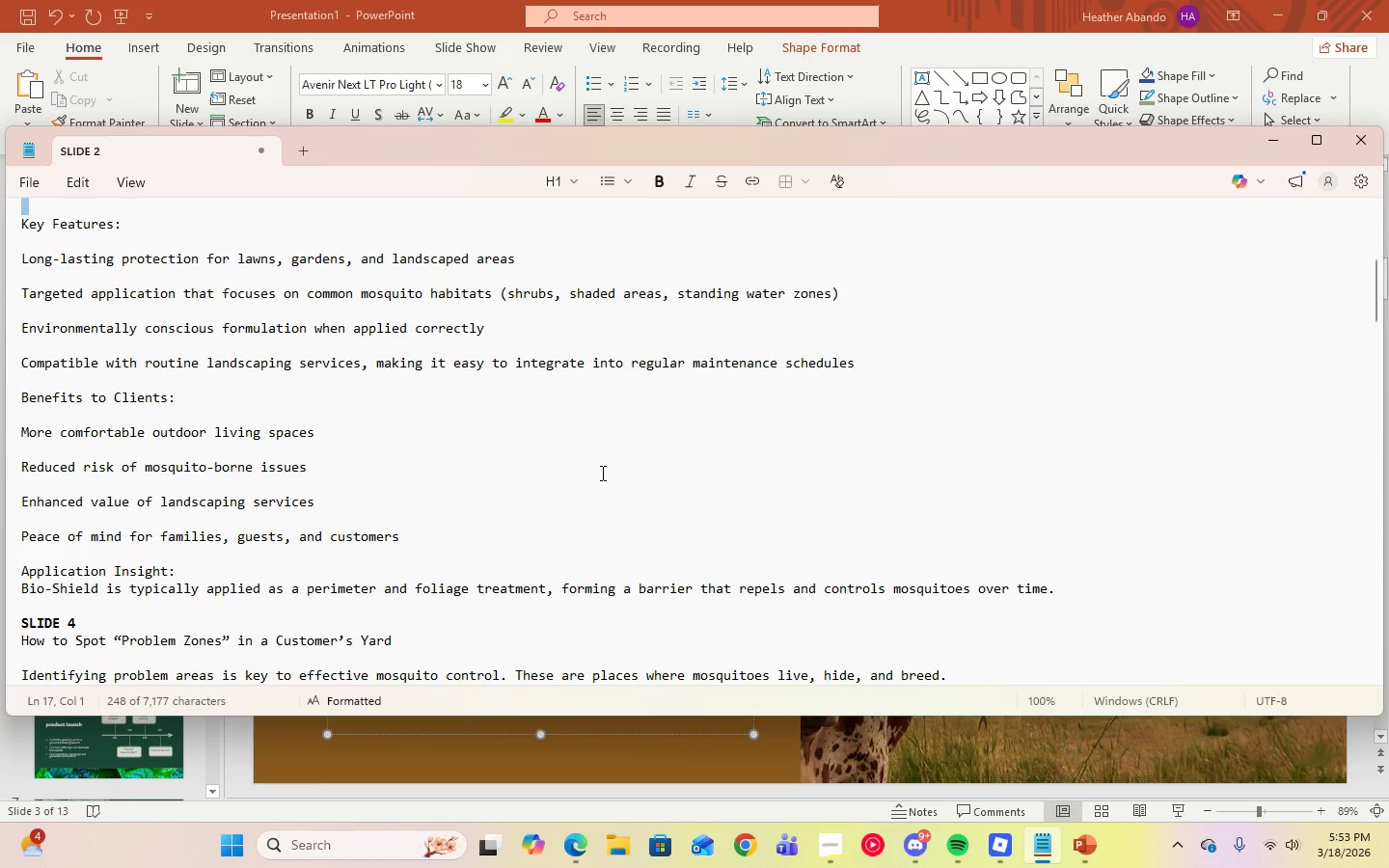 
wait(5.25)
 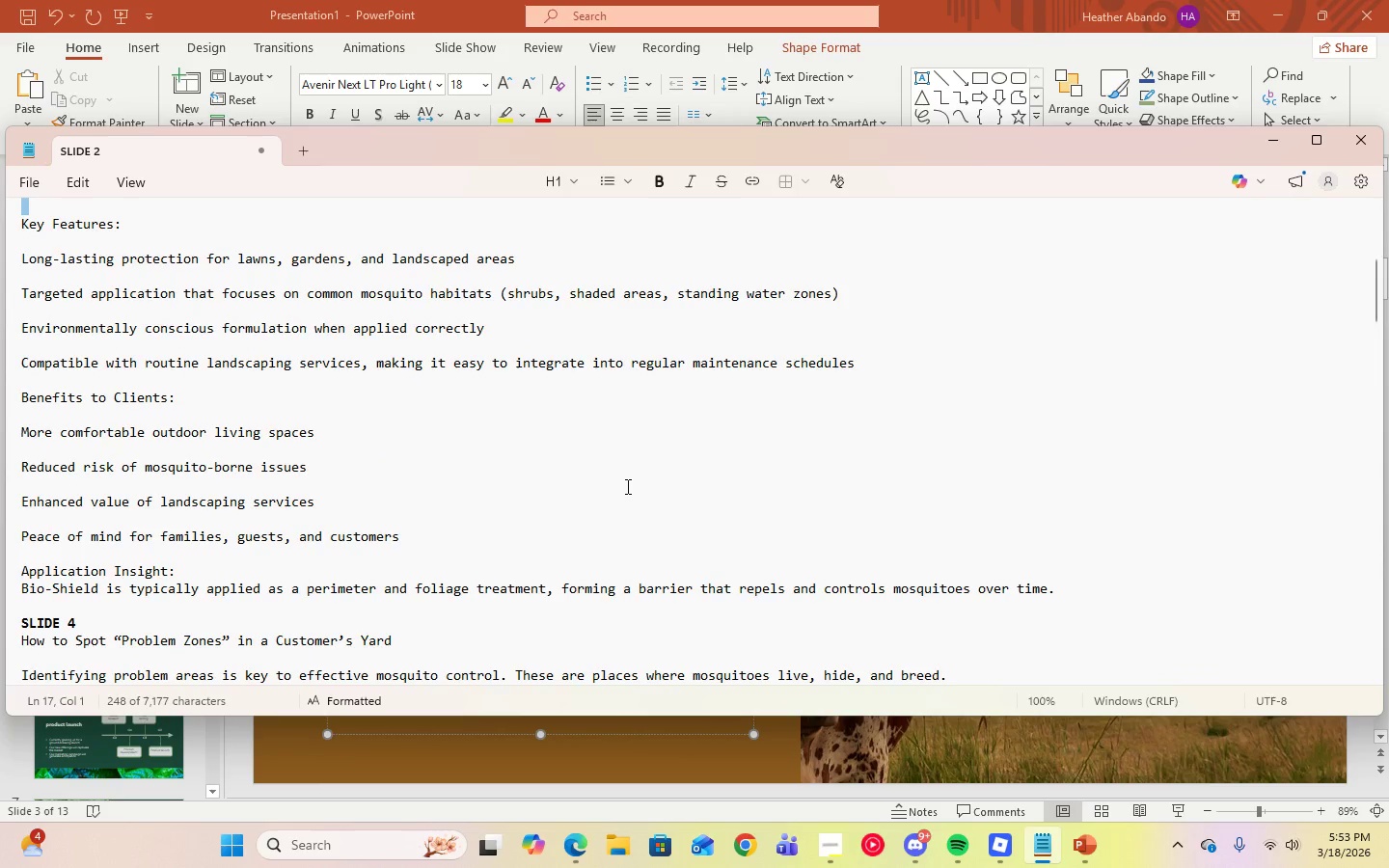 
left_click([1263, 143])
 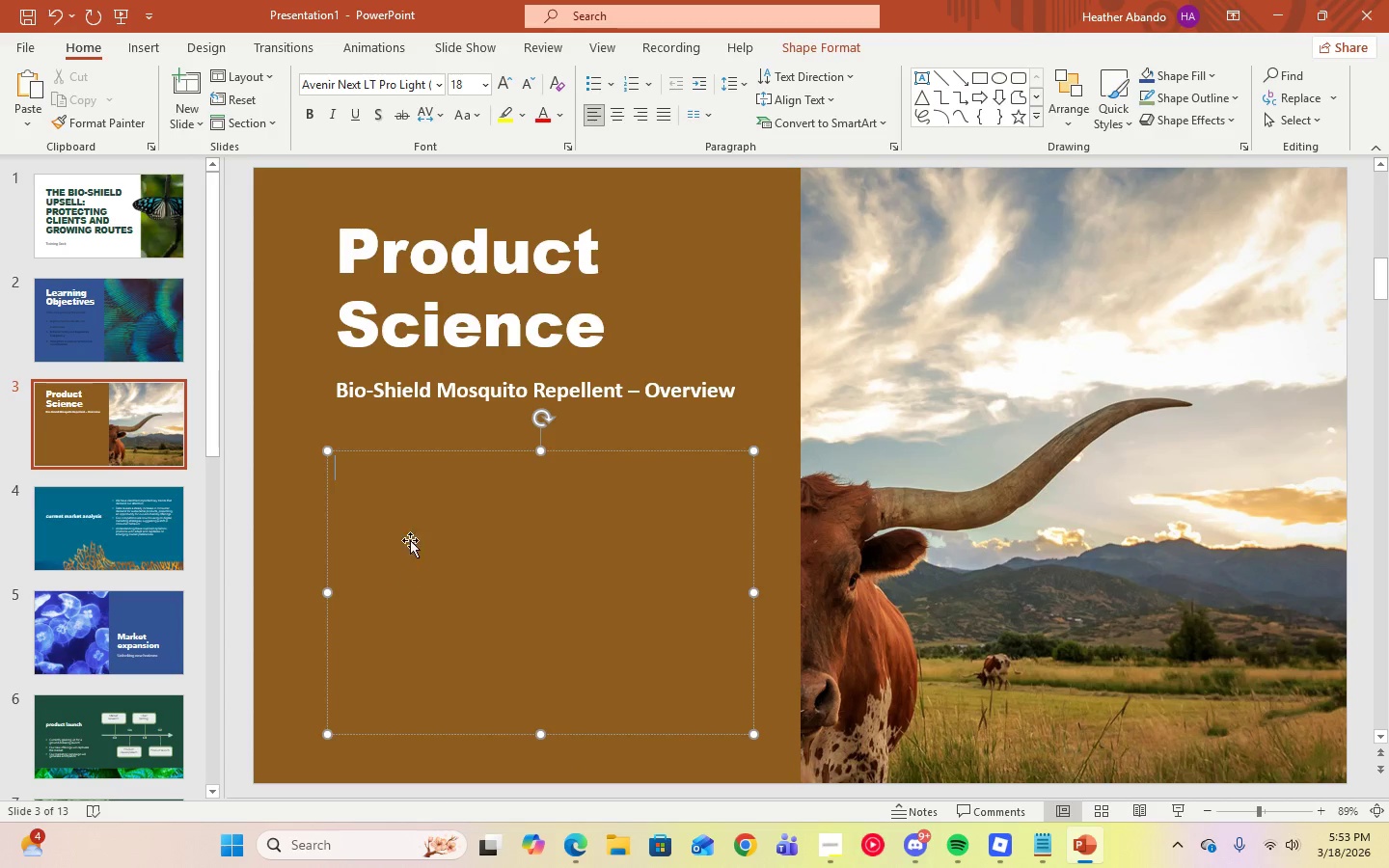 
right_click([392, 479])
 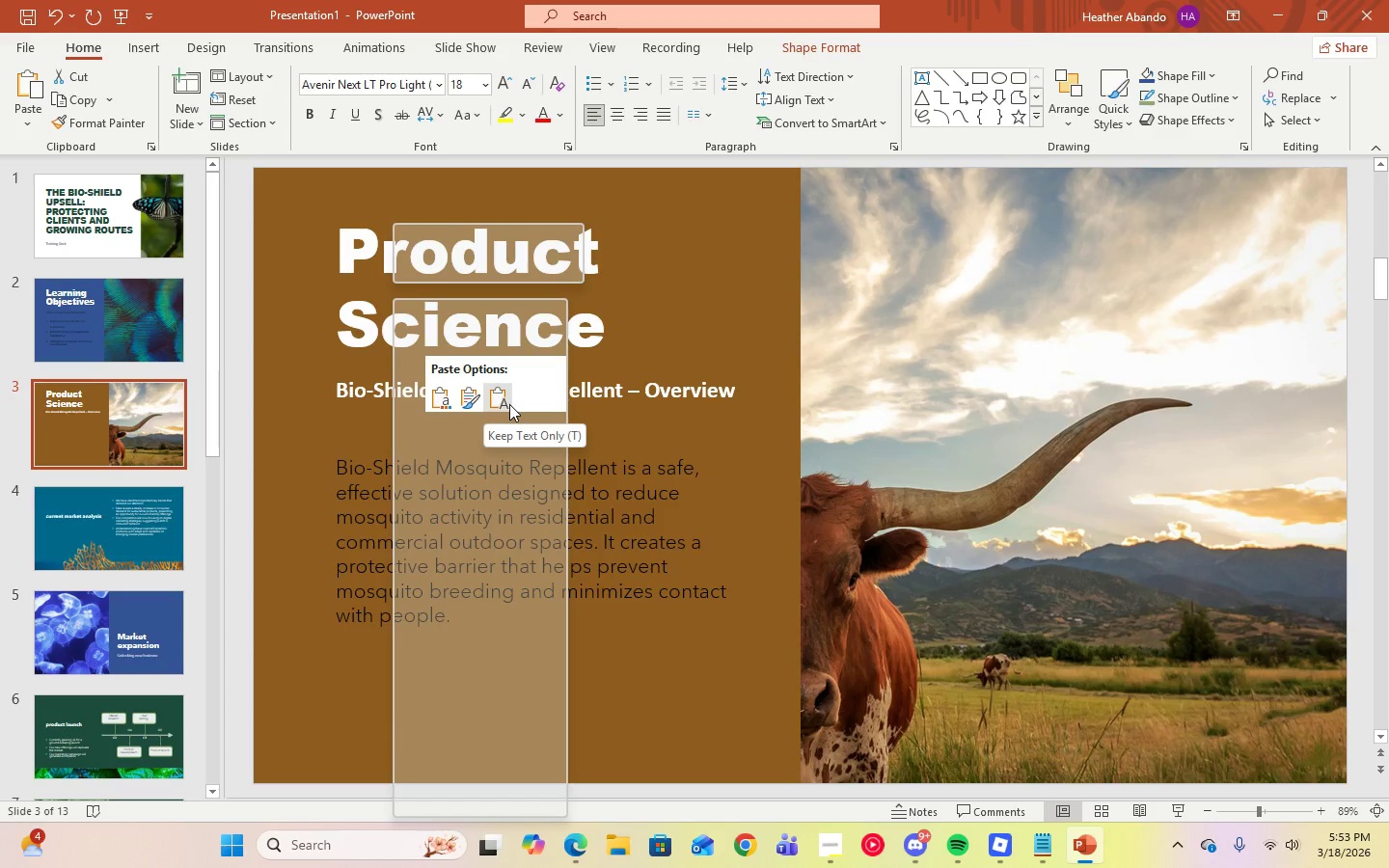 
left_click([508, 404])
 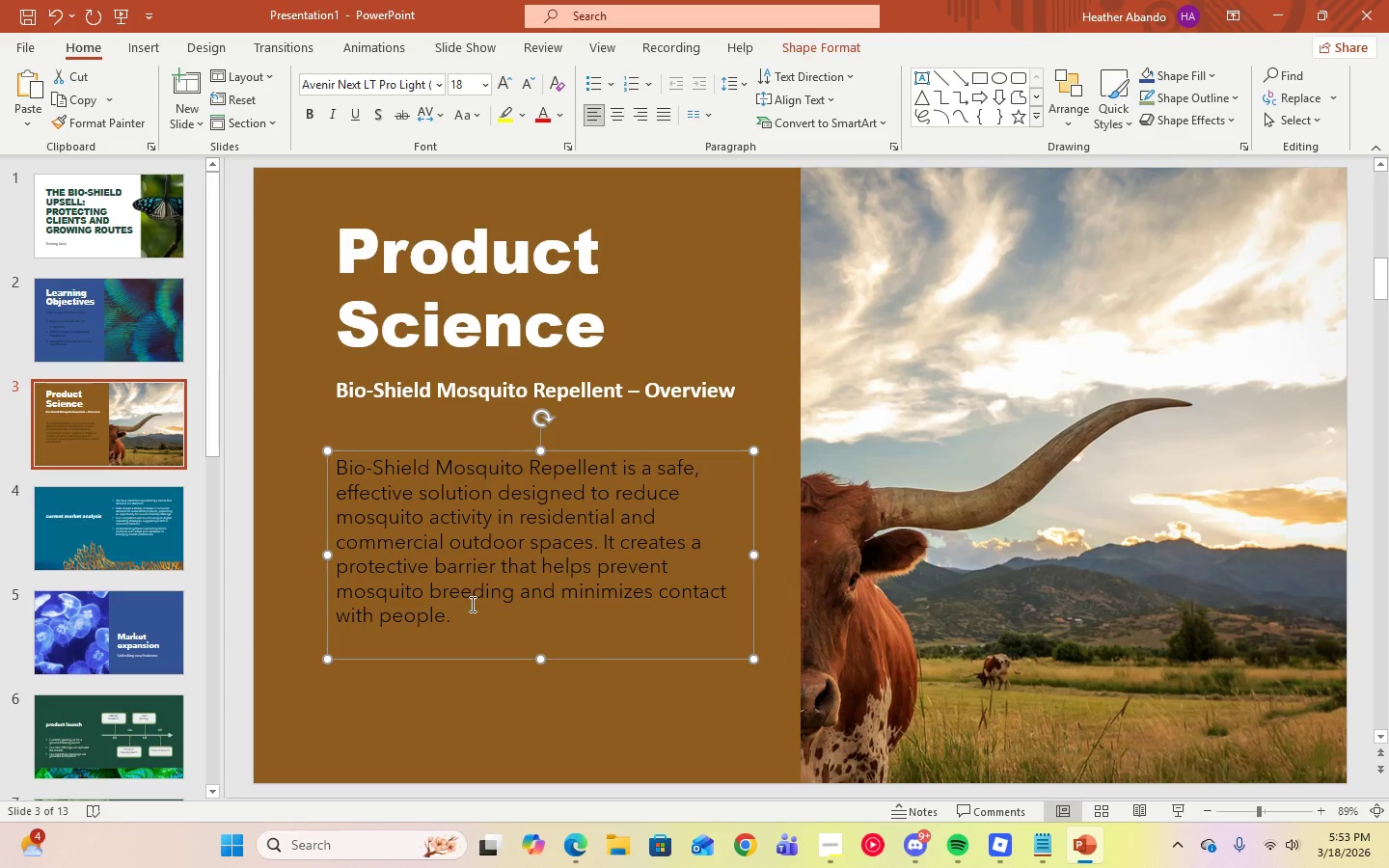 
left_click([471, 615])
 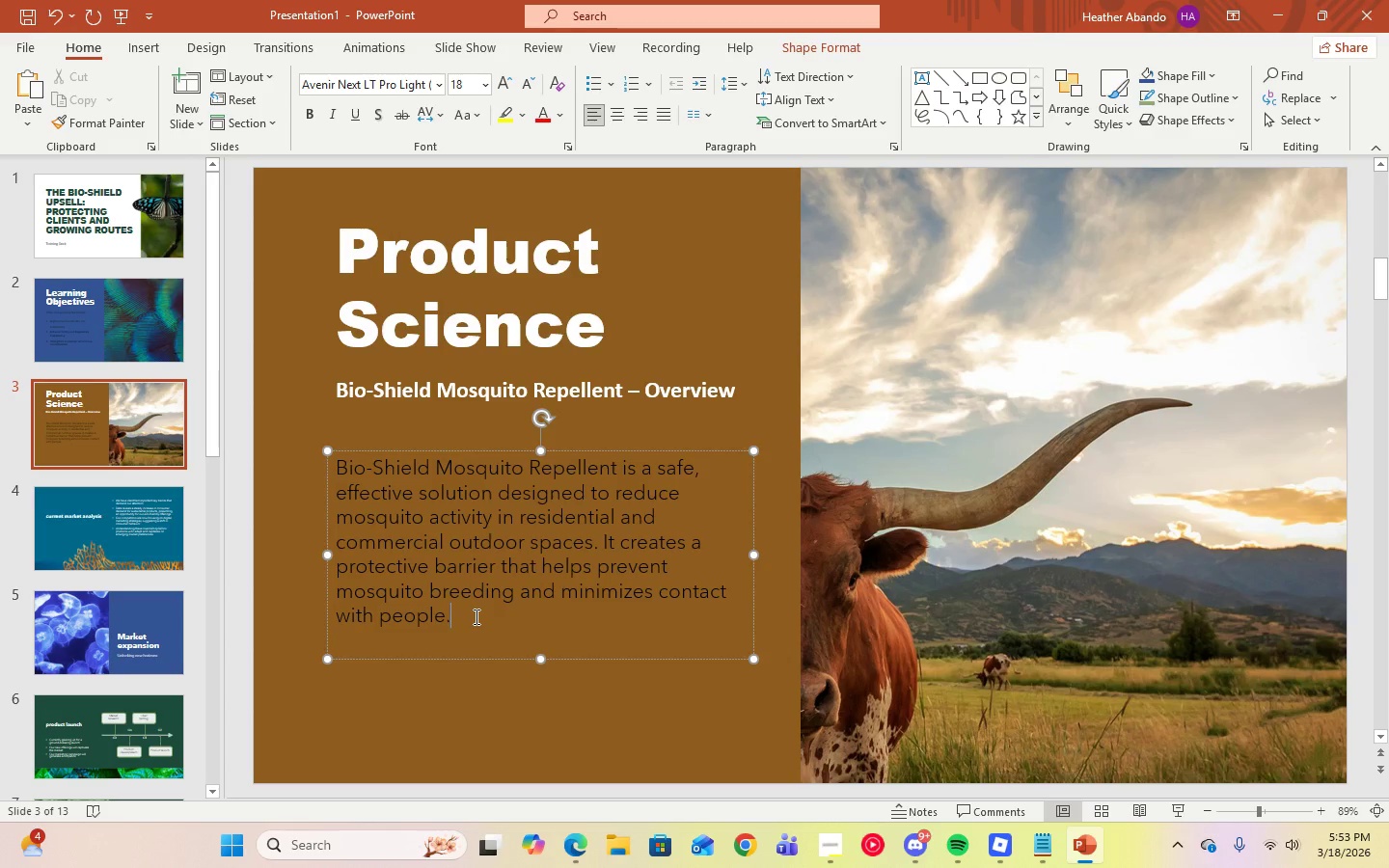 
key(Space)
 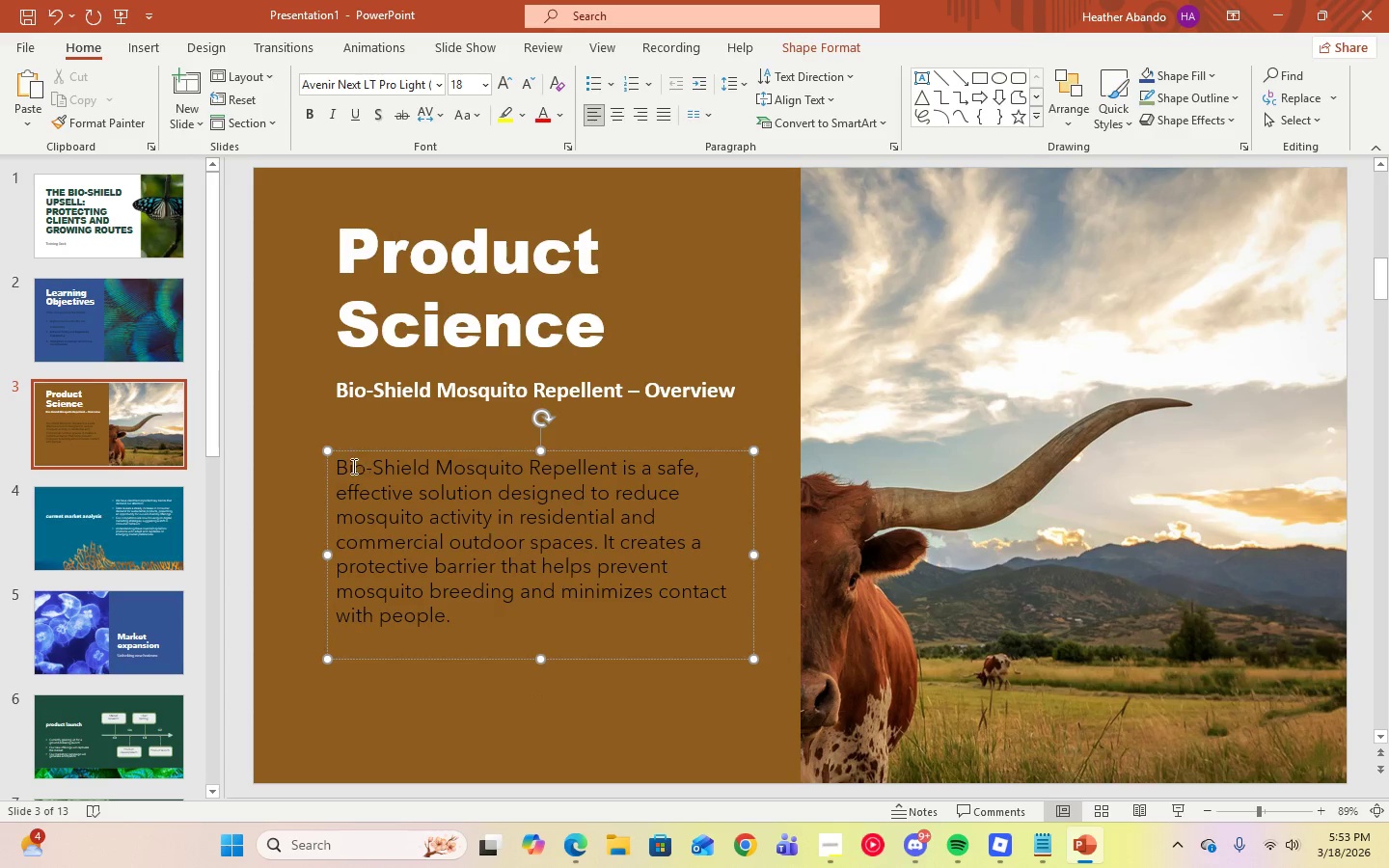 
left_click_drag(start_coordinate=[339, 468], to_coordinate=[508, 614])
 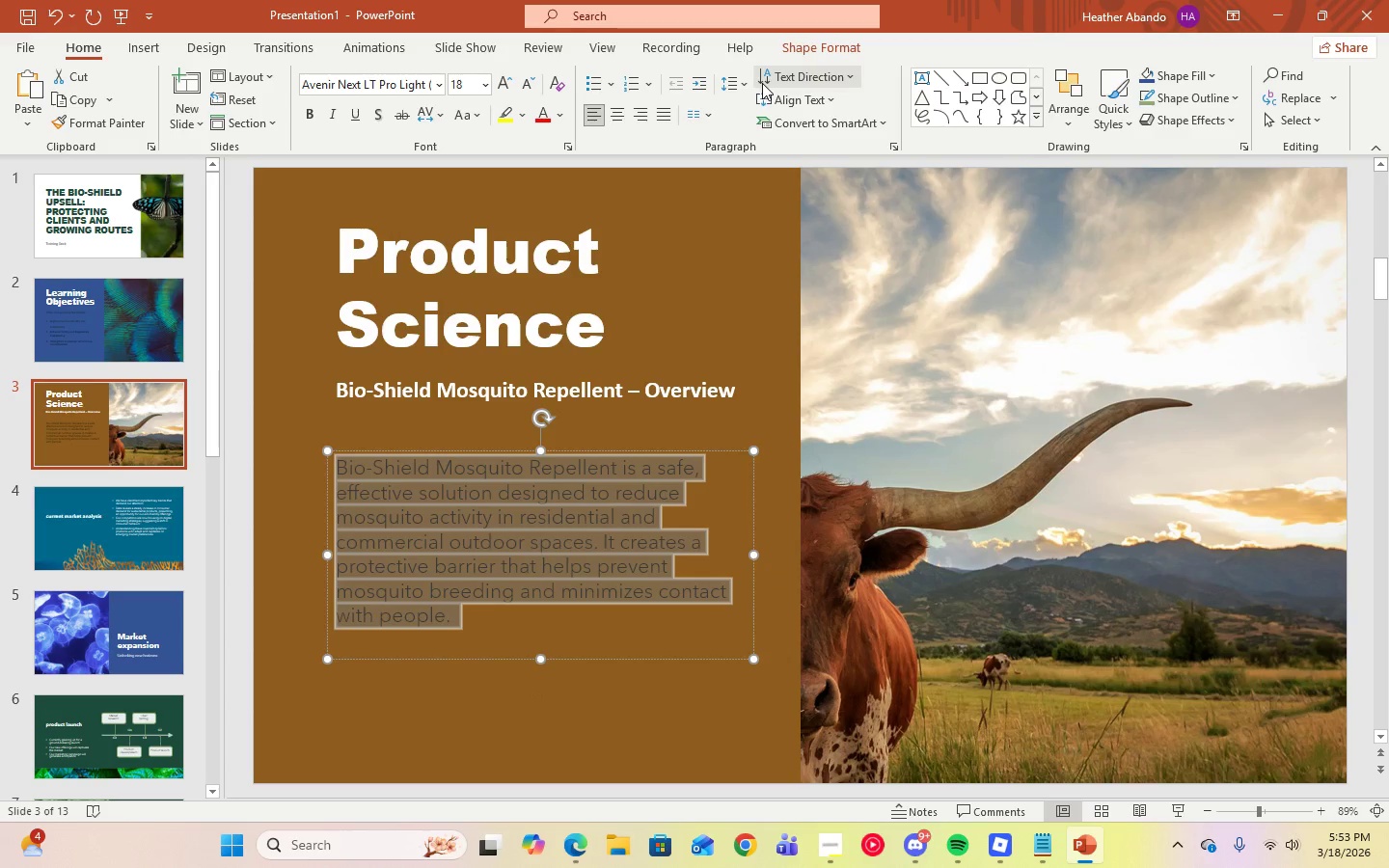 
left_click([746, 84])
 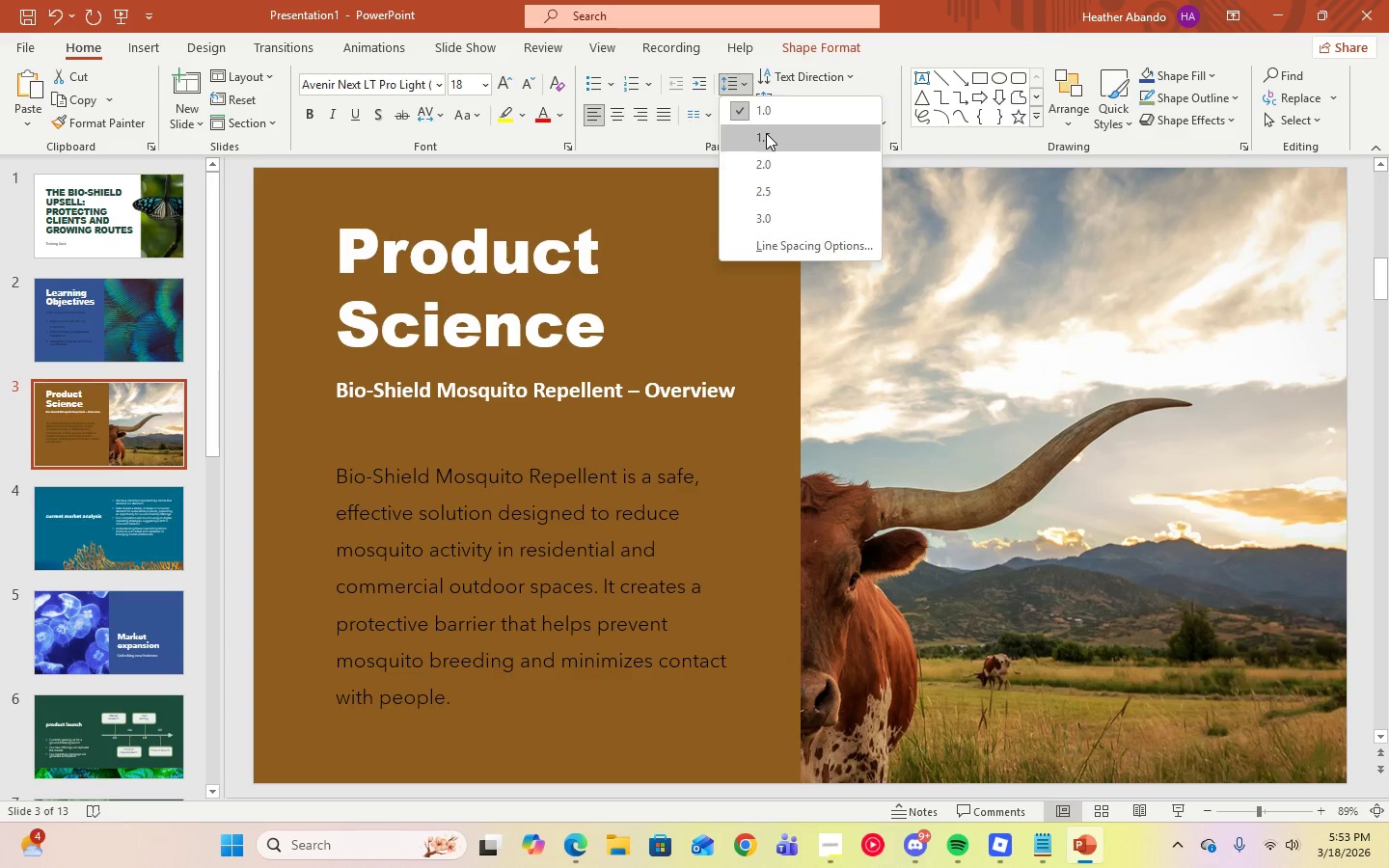 
left_click([766, 133])
 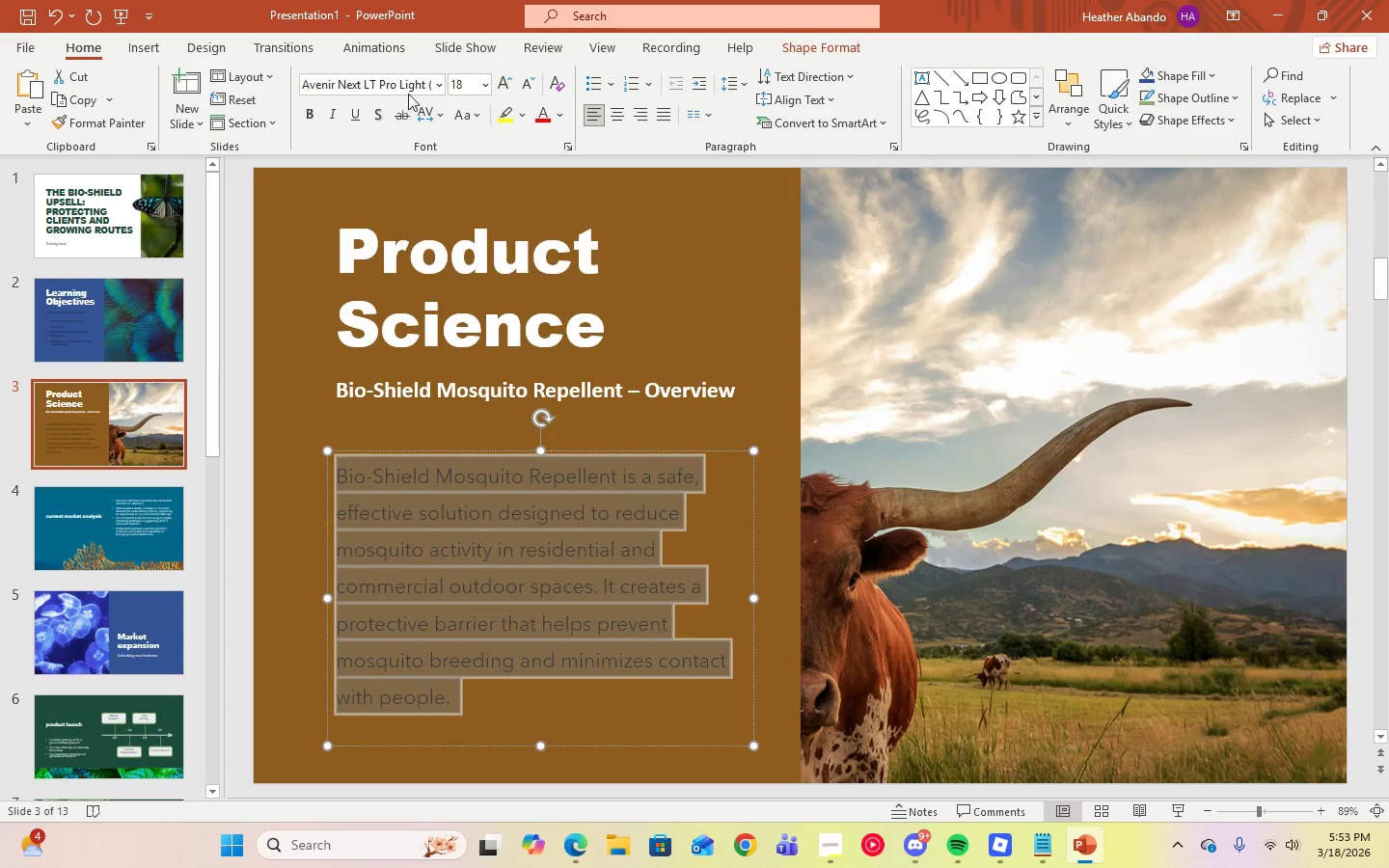 
left_click([438, 90])
 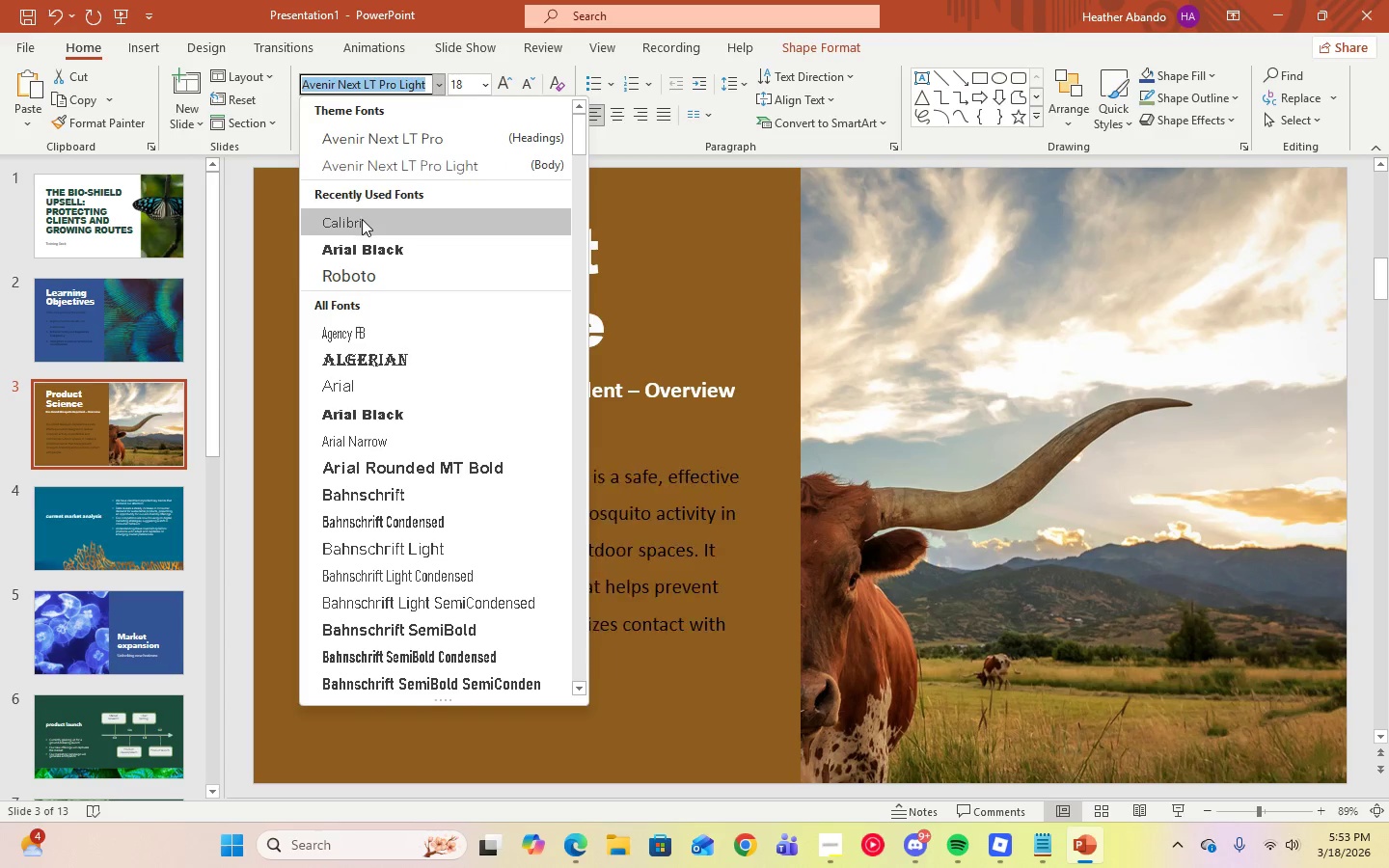 
left_click([362, 219])
 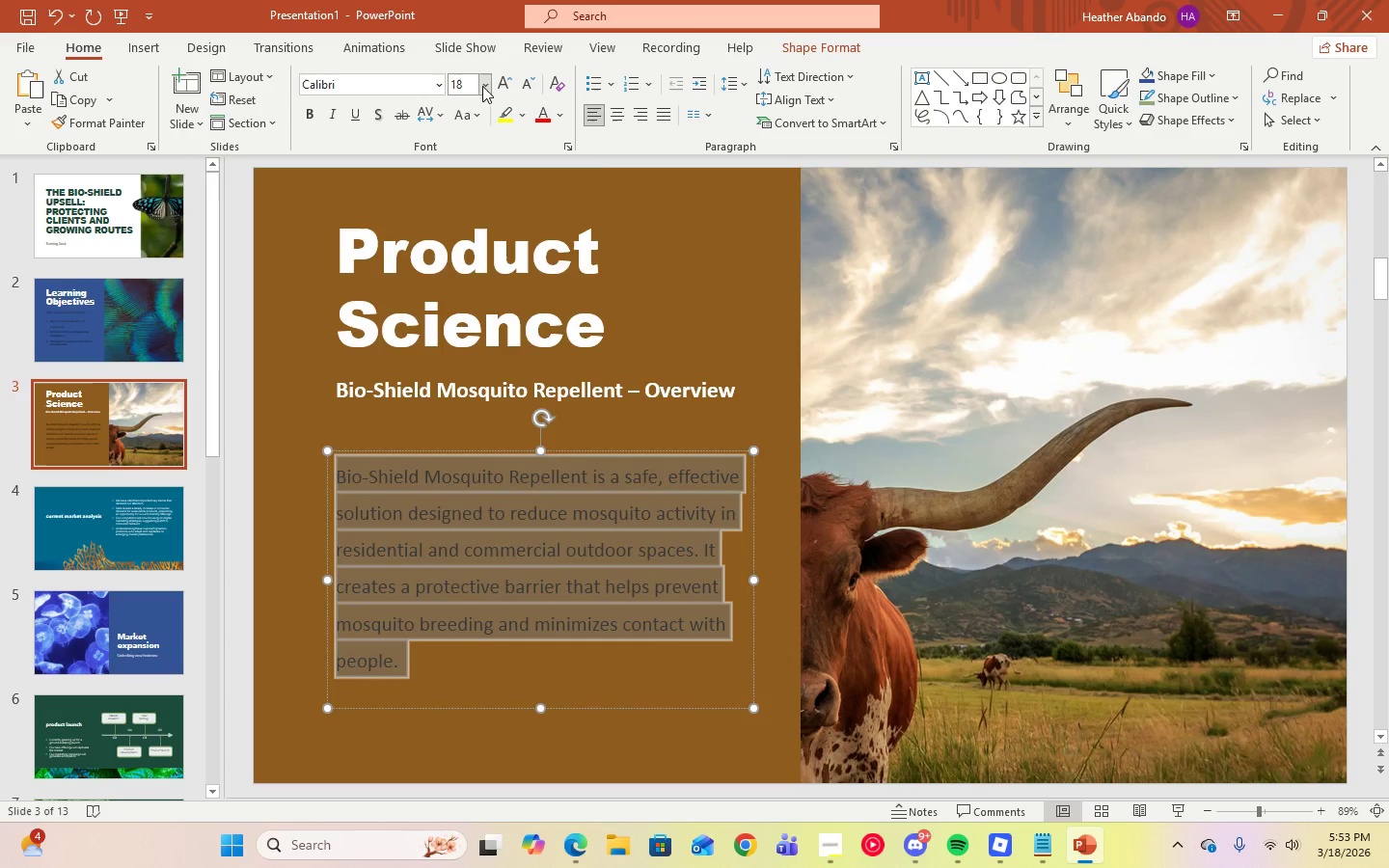 
left_click([486, 88])
 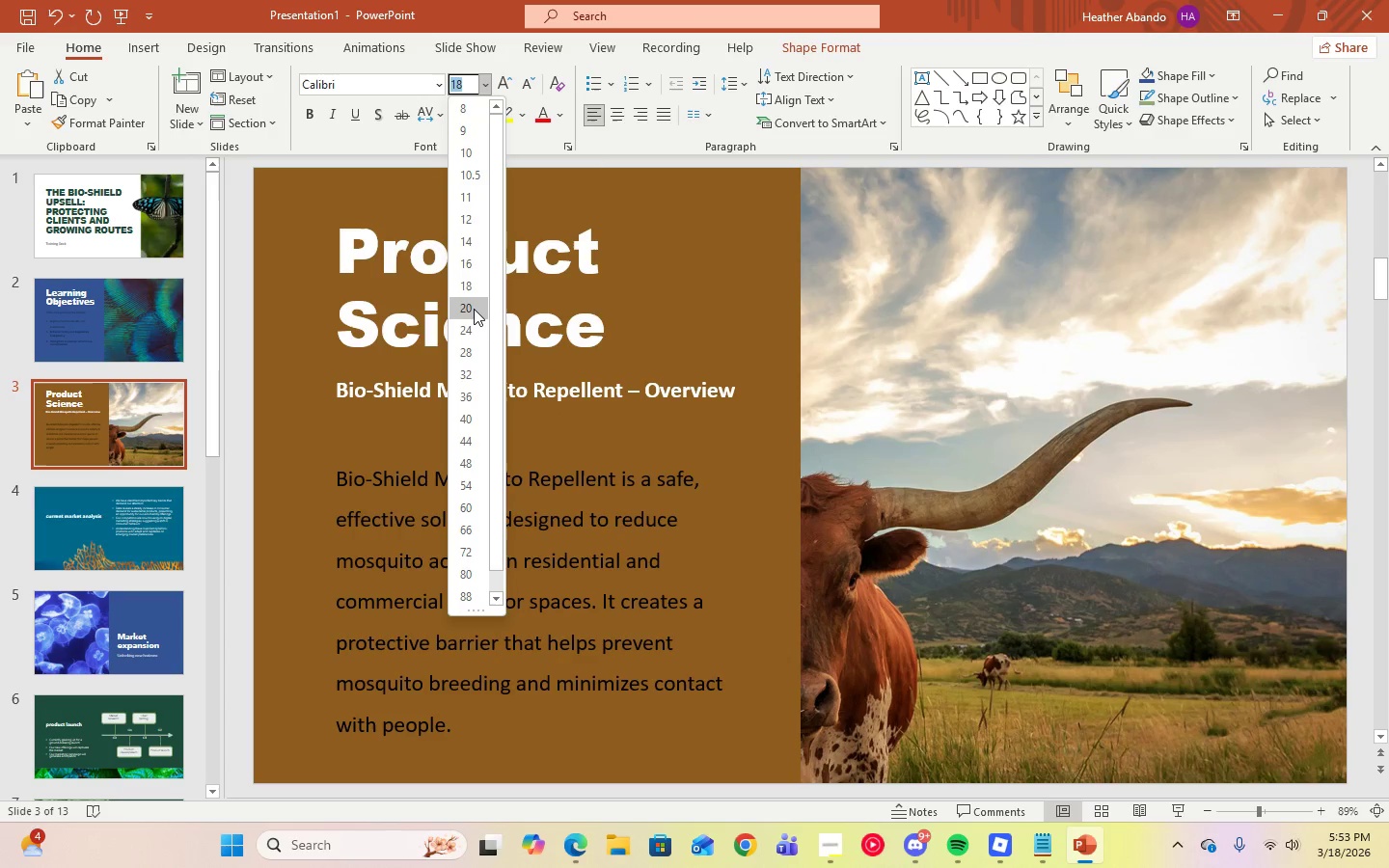 
left_click([474, 309])
 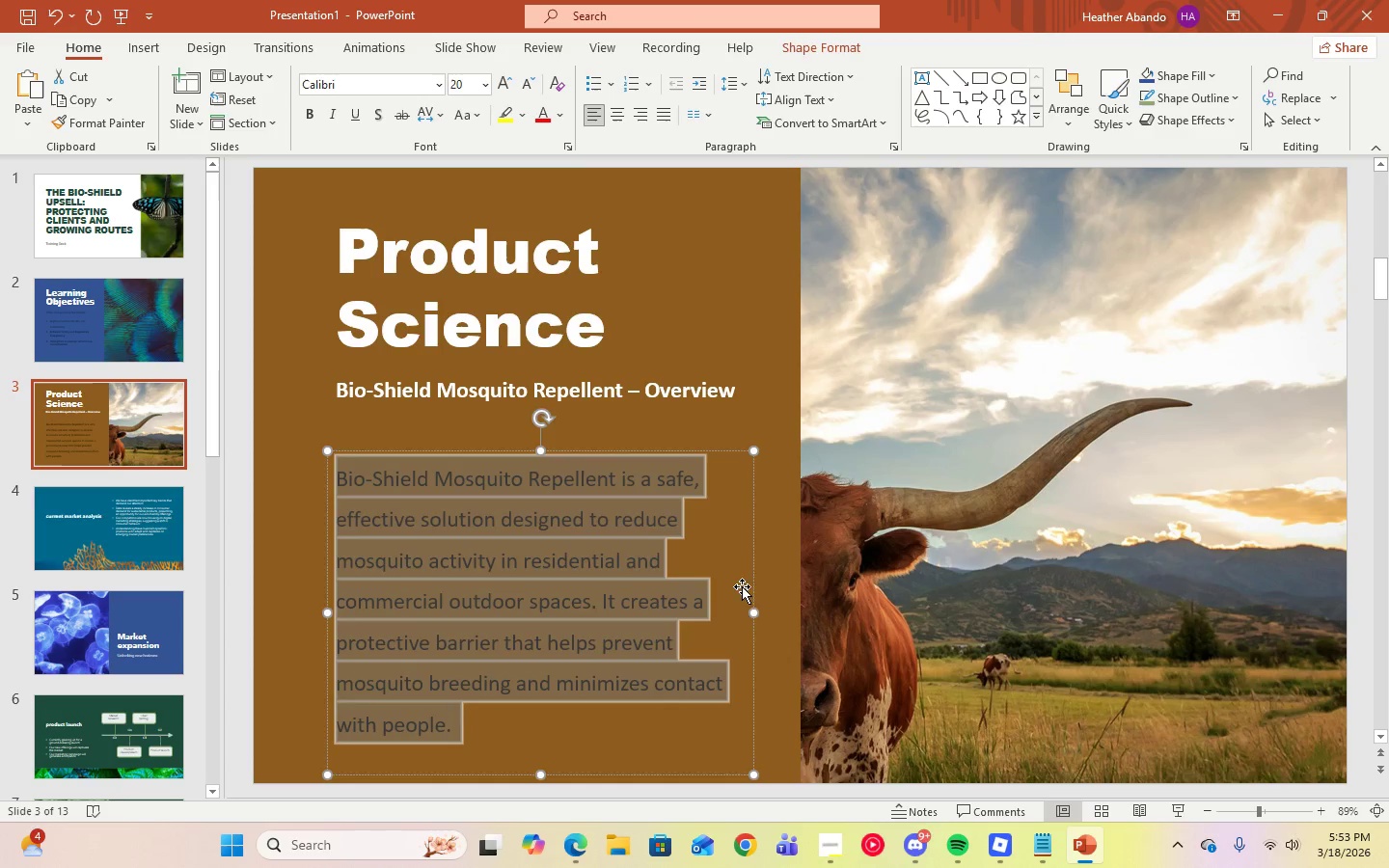 
left_click([782, 573])
 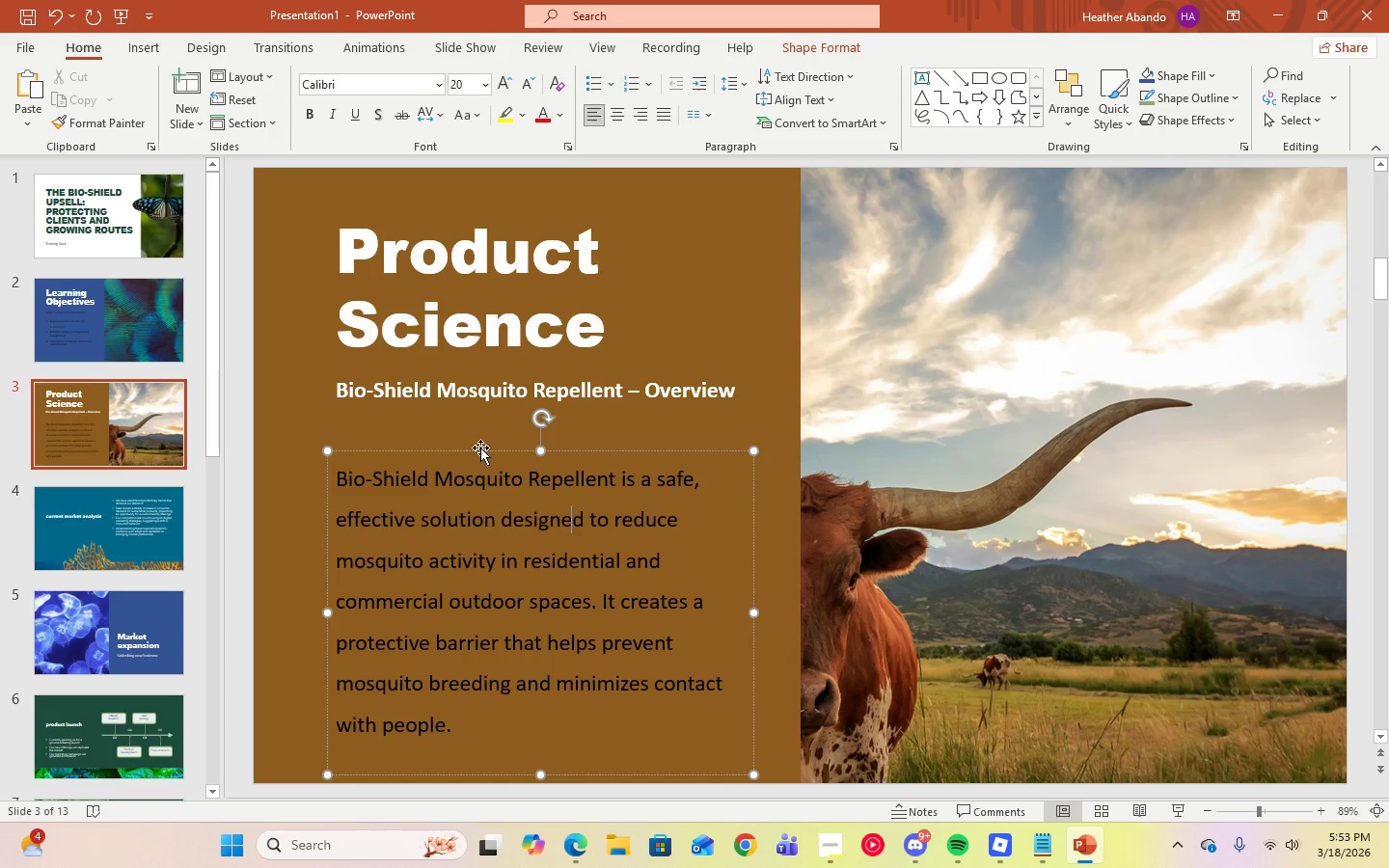 
left_click_drag(start_coordinate=[481, 448], to_coordinate=[481, 420])
 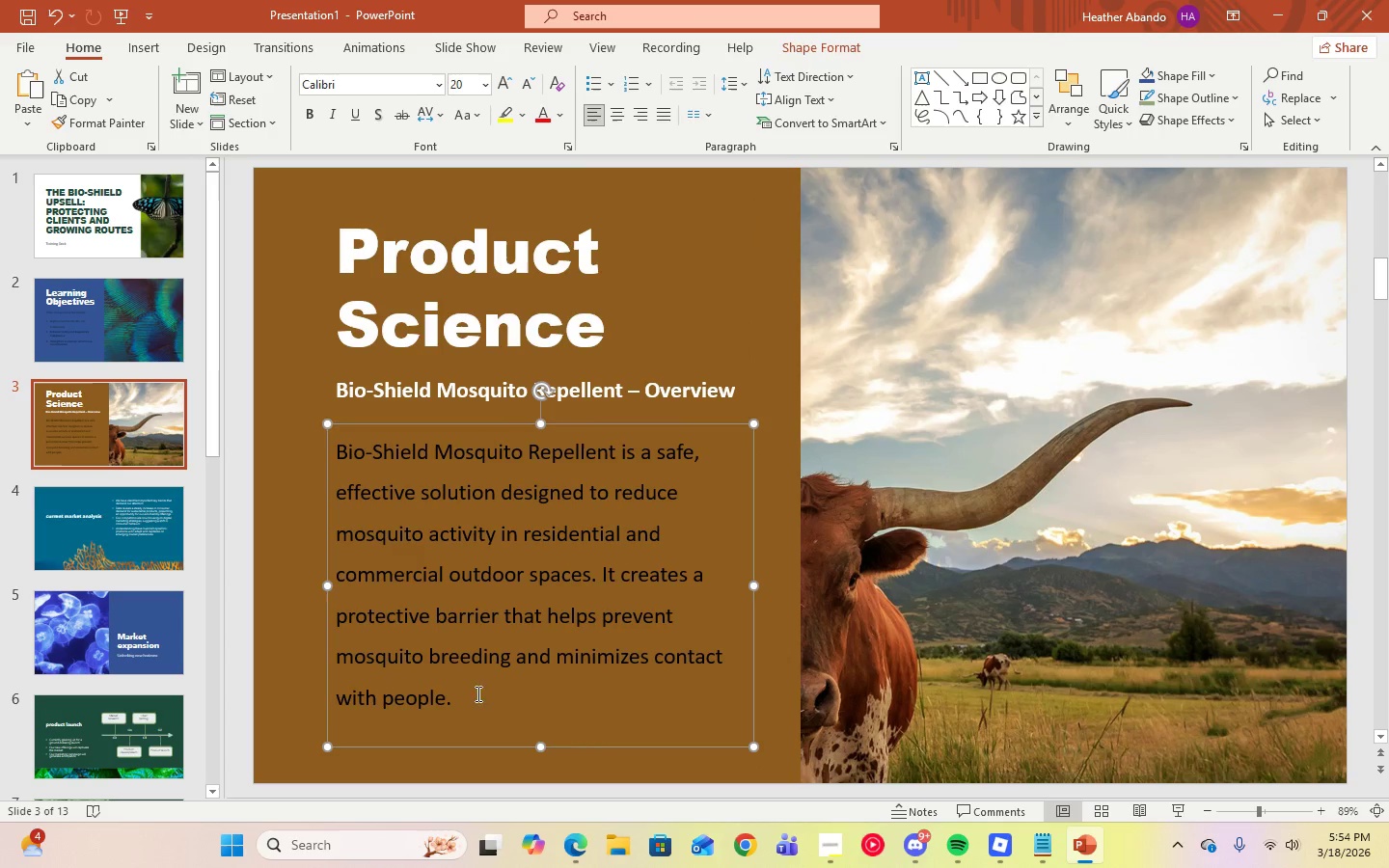 
left_click([476, 705])
 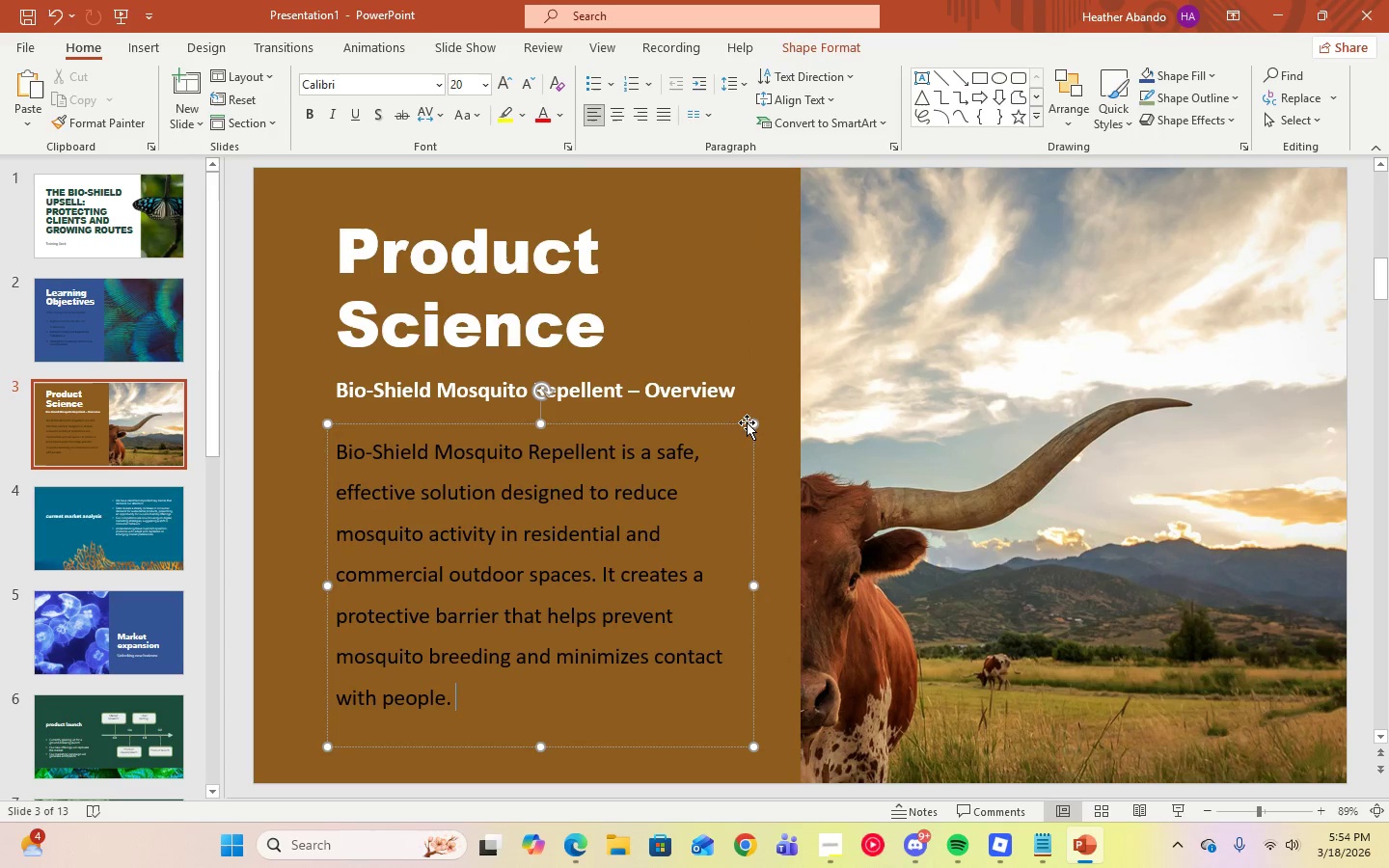 
left_click([760, 375])
 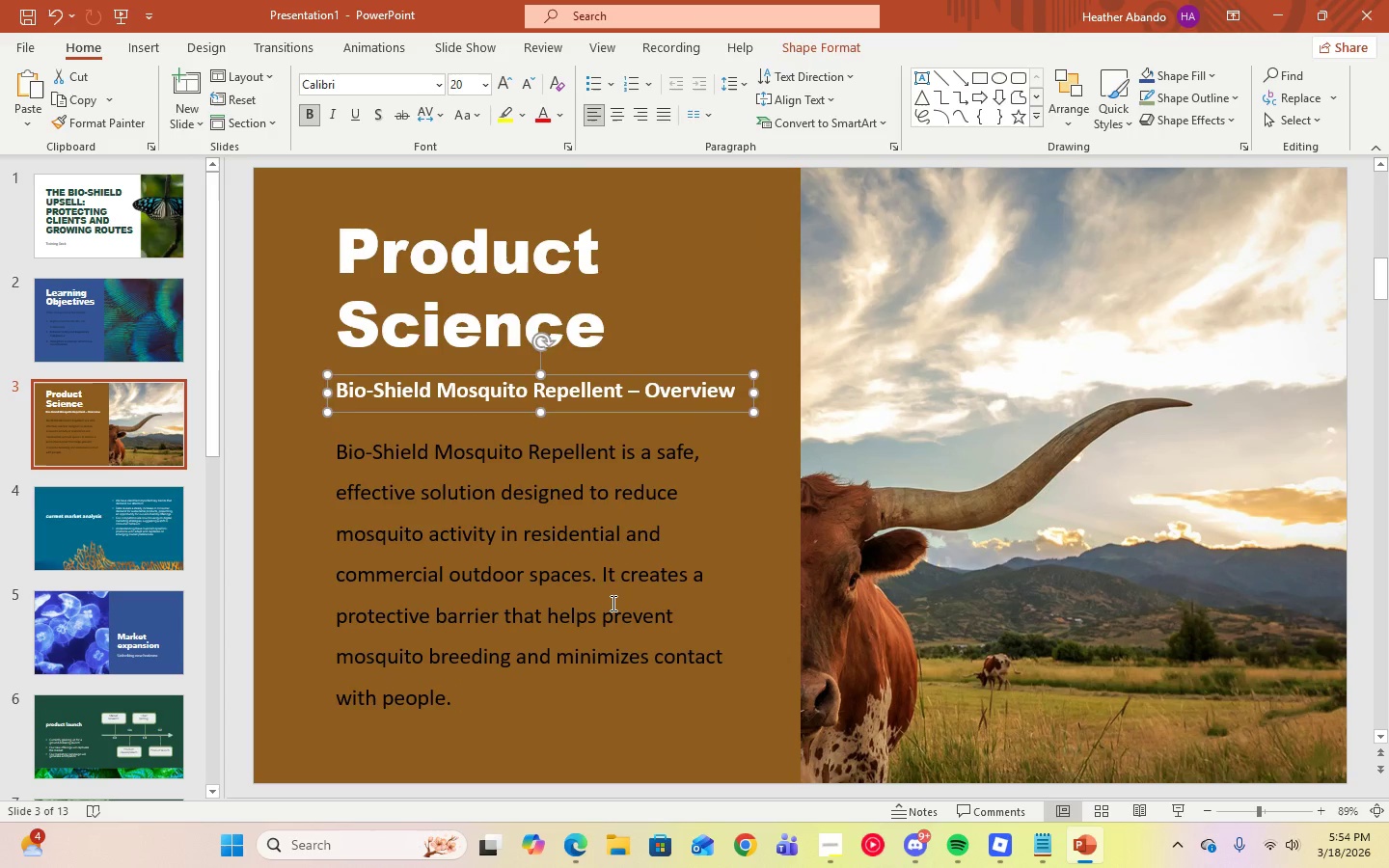 
left_click([612, 603])
 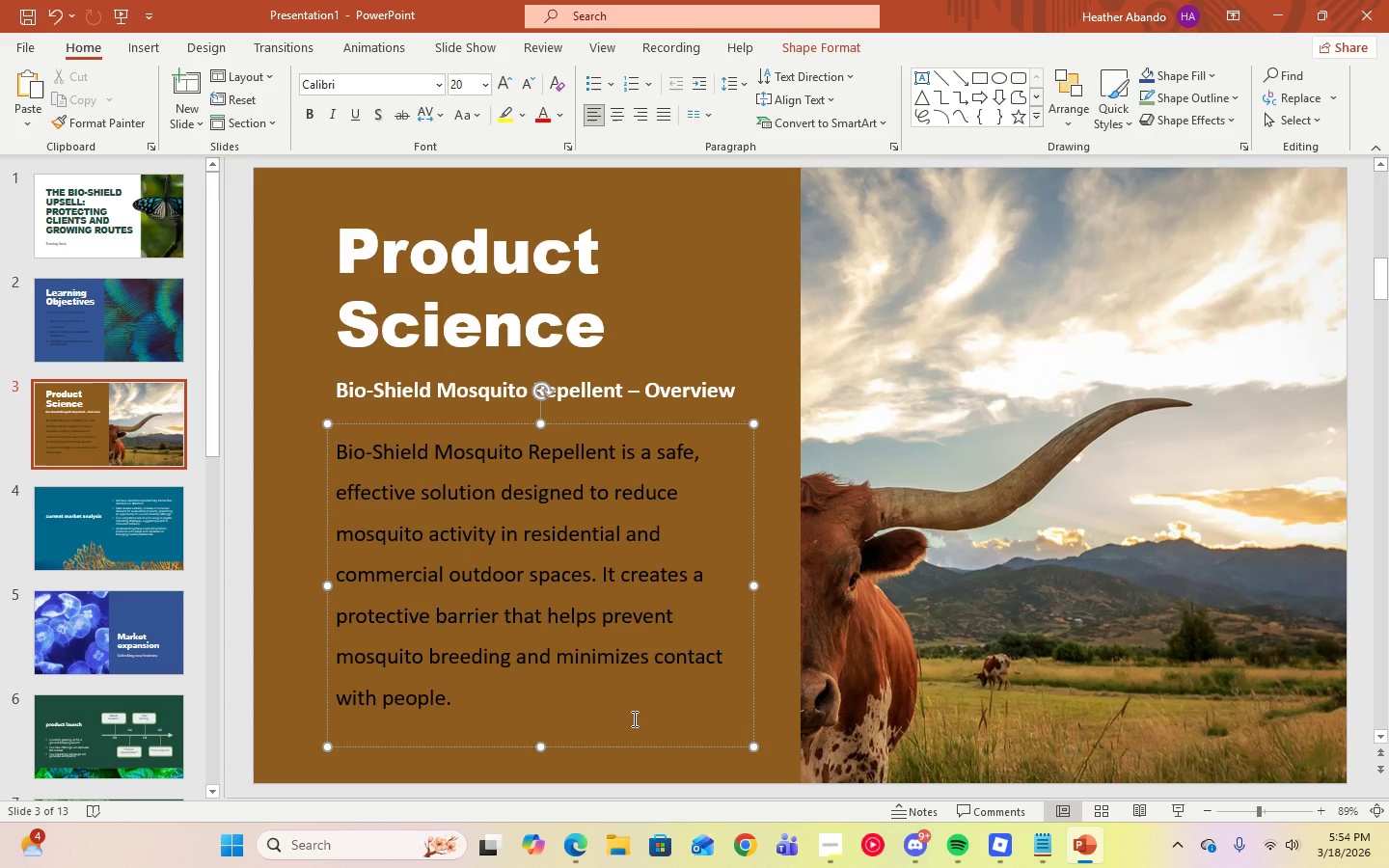 
left_click([626, 704])
 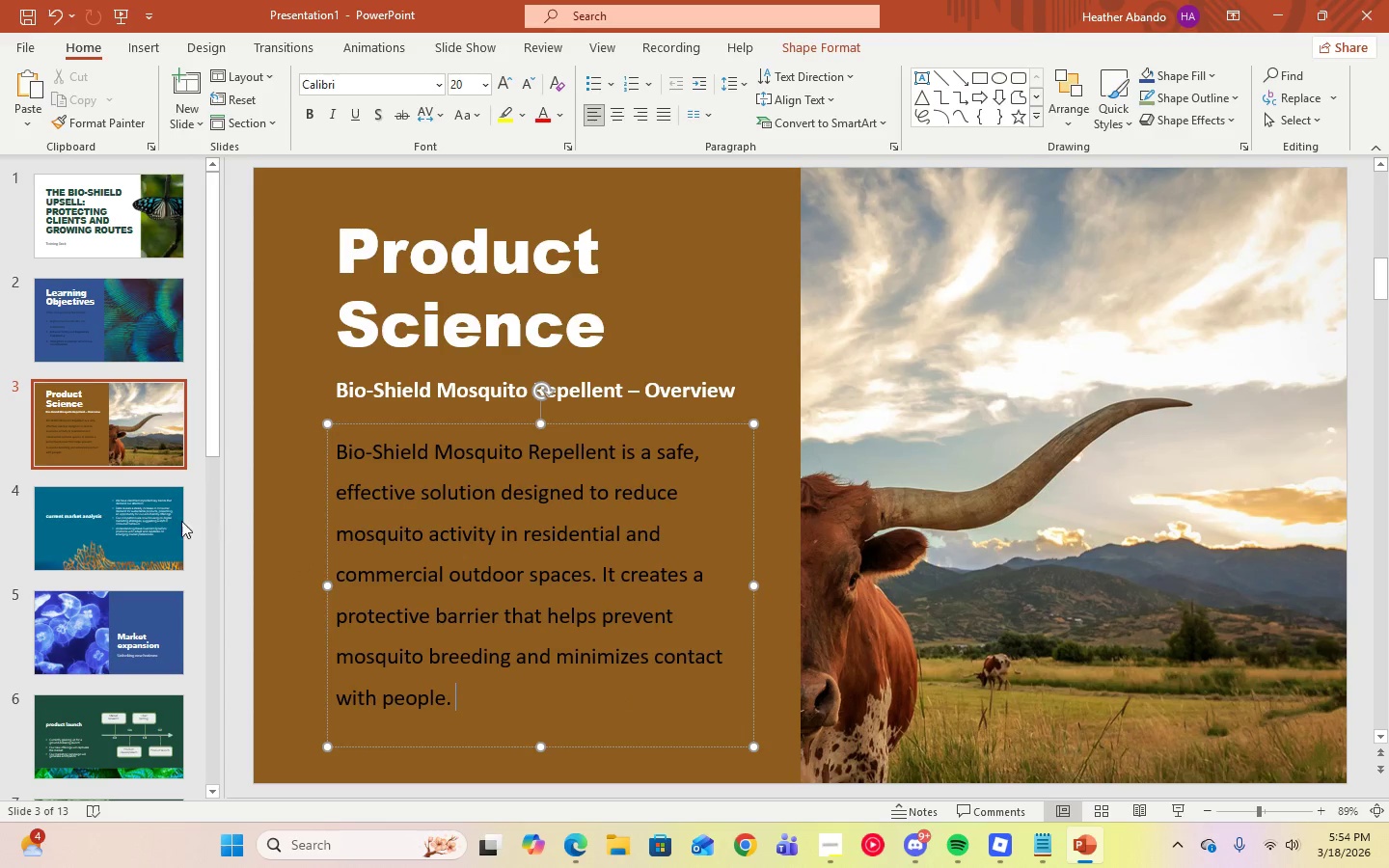 
left_click([88, 538])
 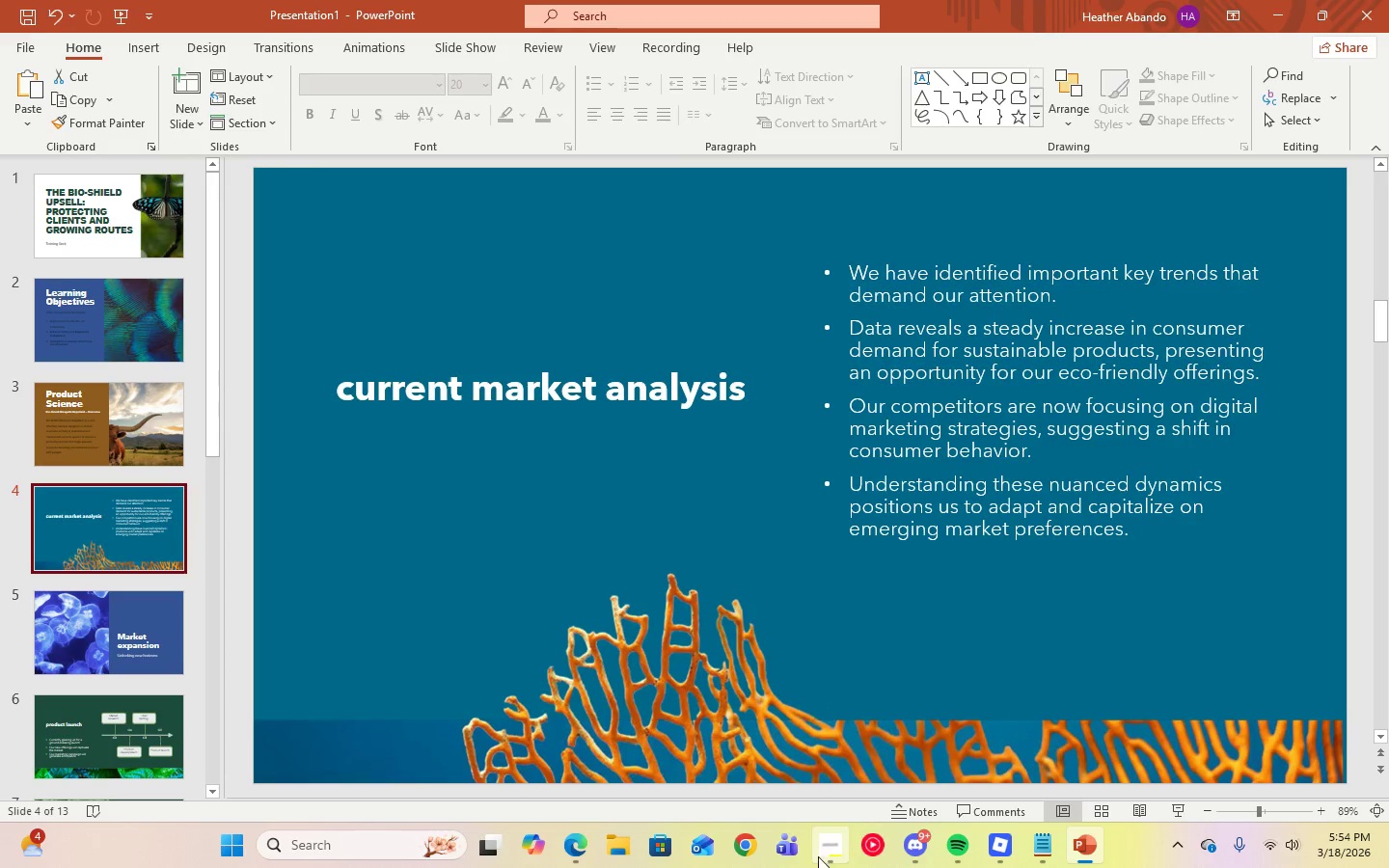 
left_click([819, 855])